 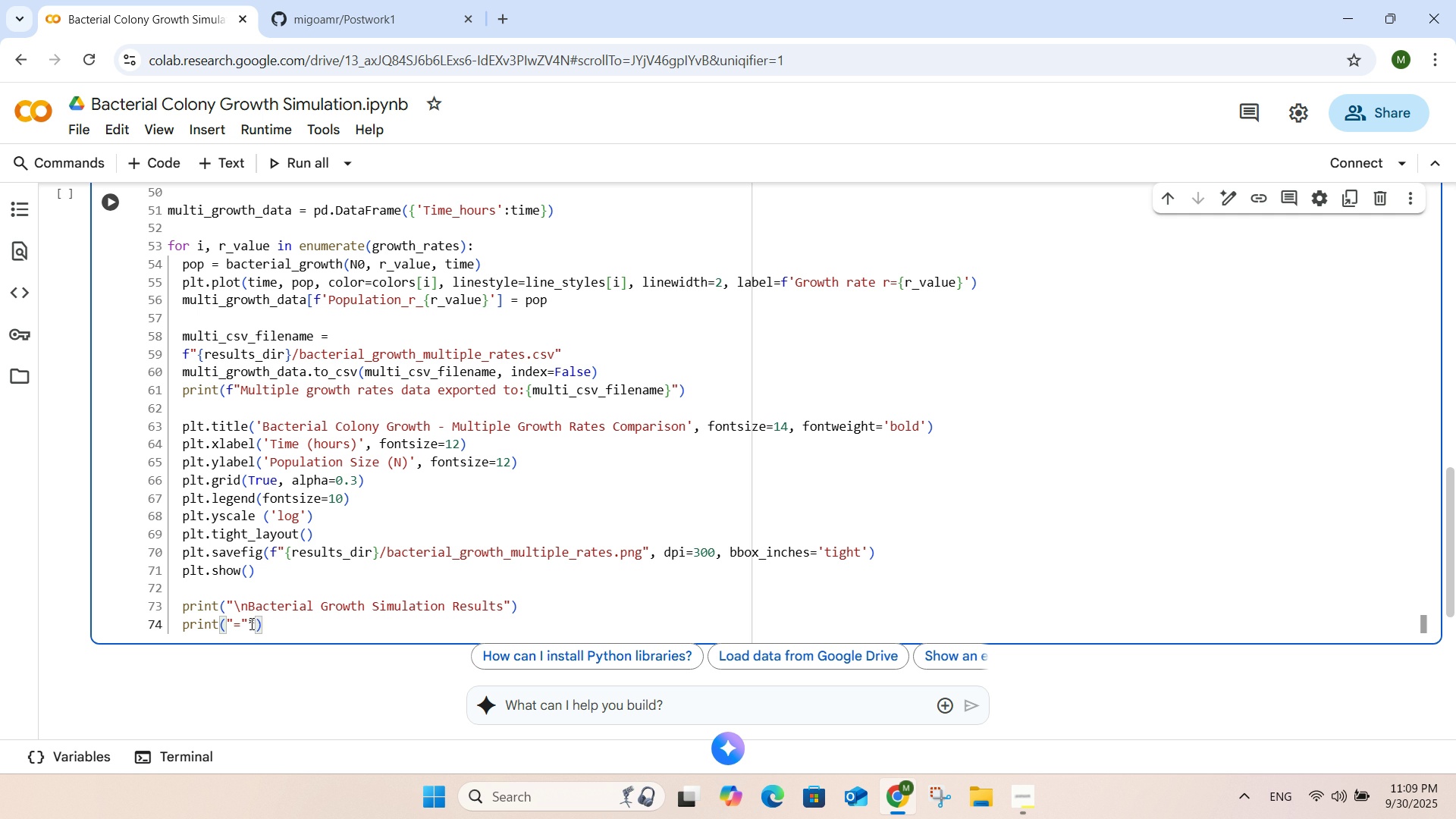 
type( 40)
 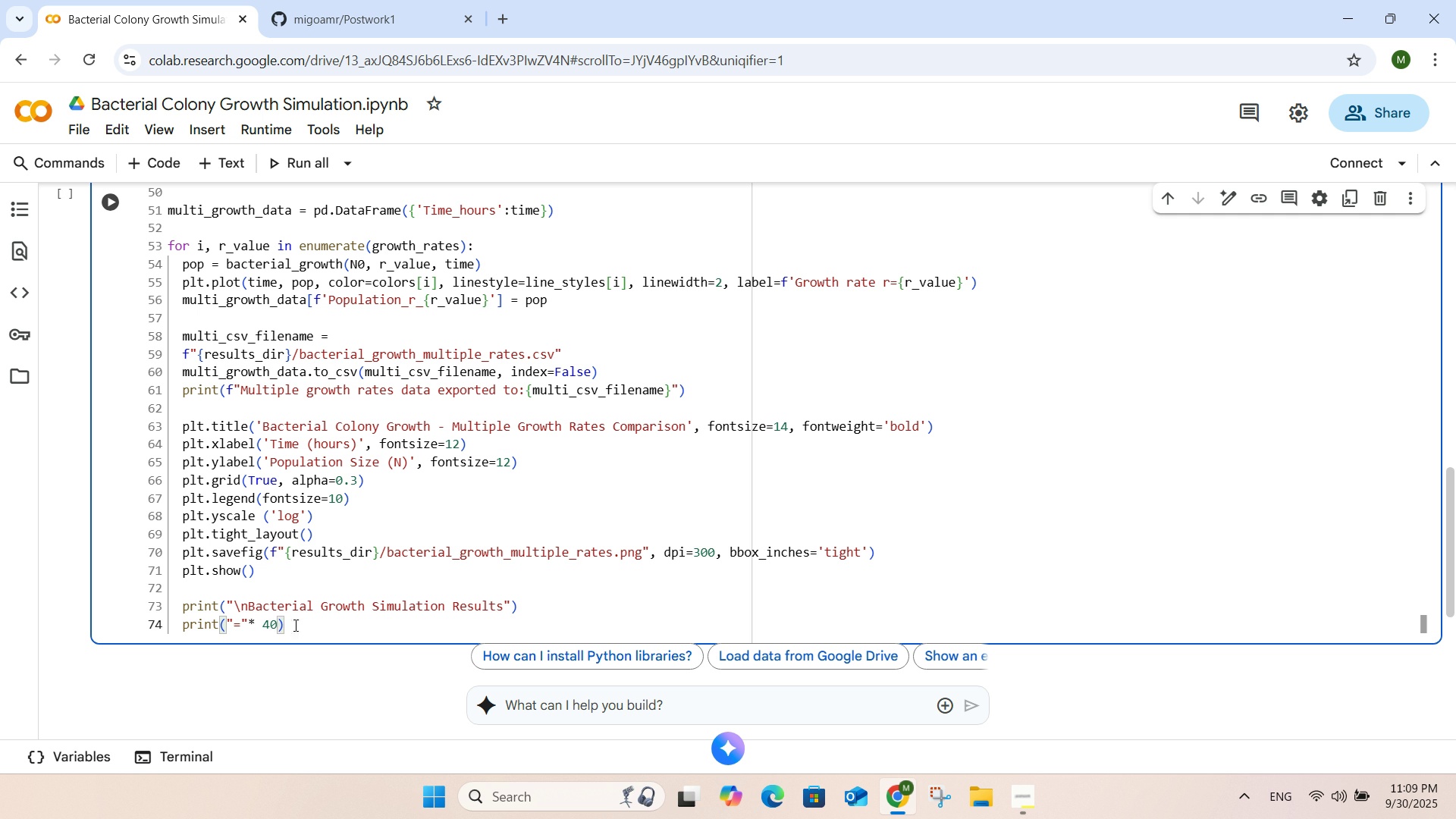 
left_click([308, 632])
 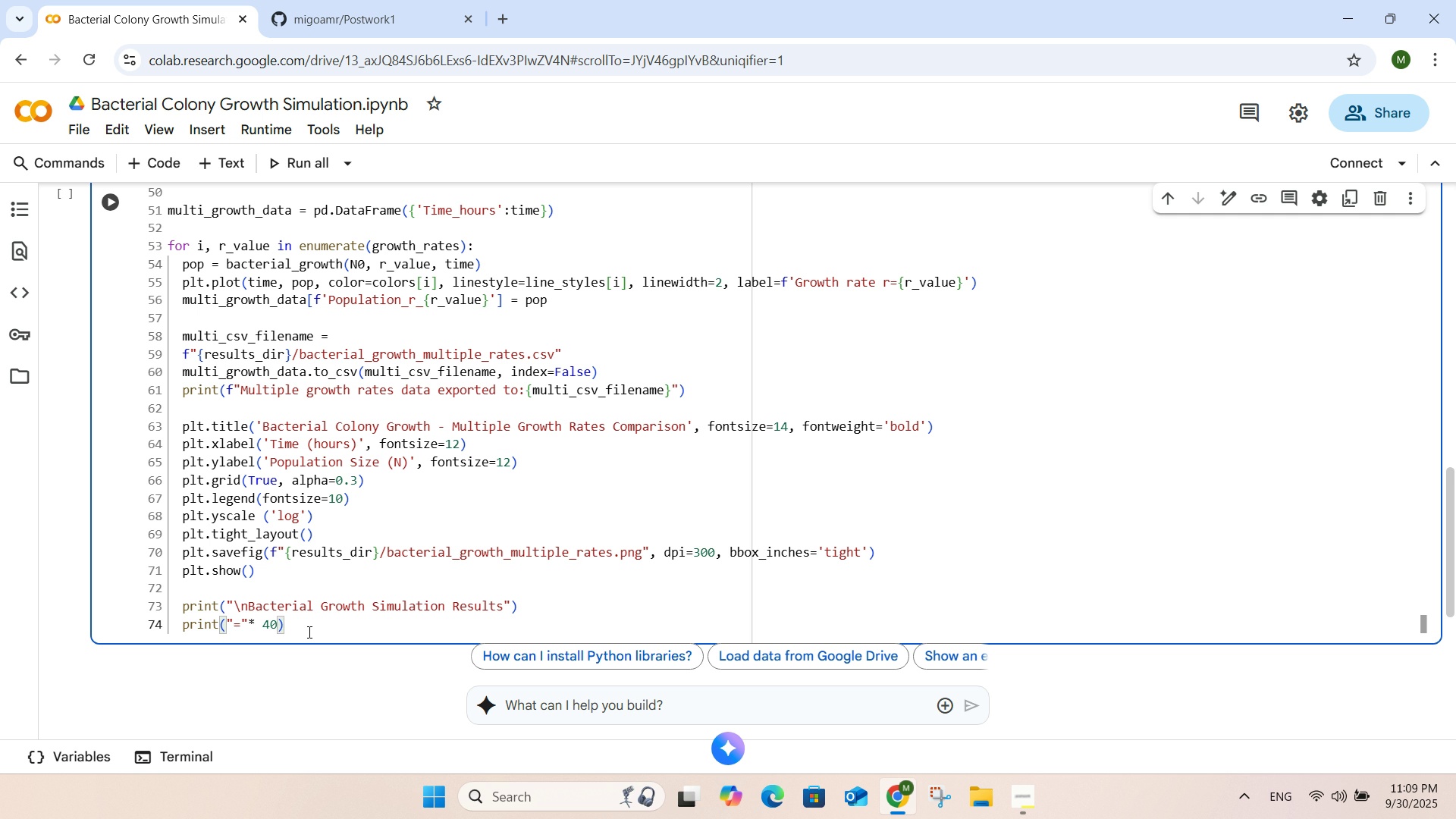 
key(Enter)
 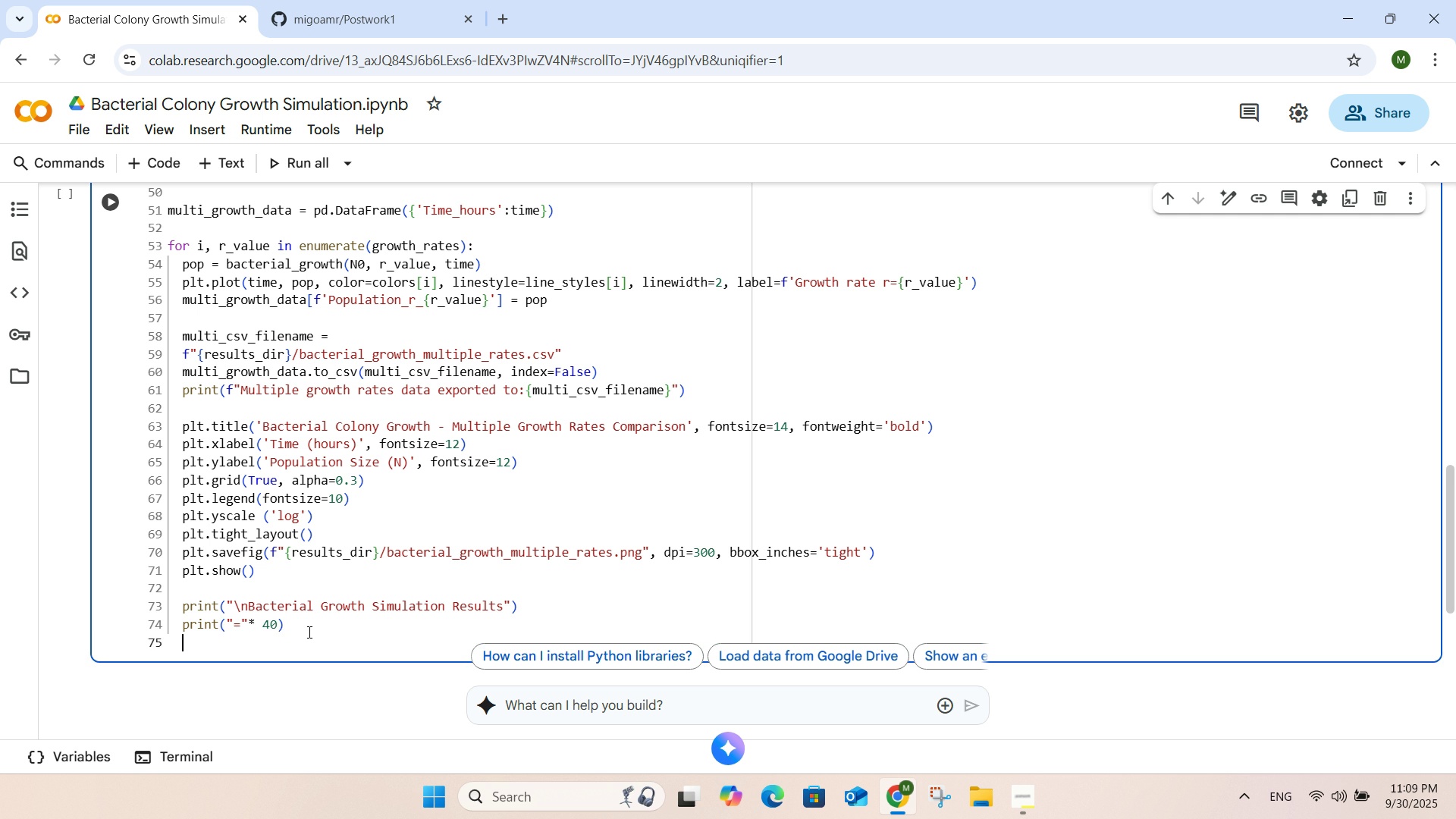 
type(print()